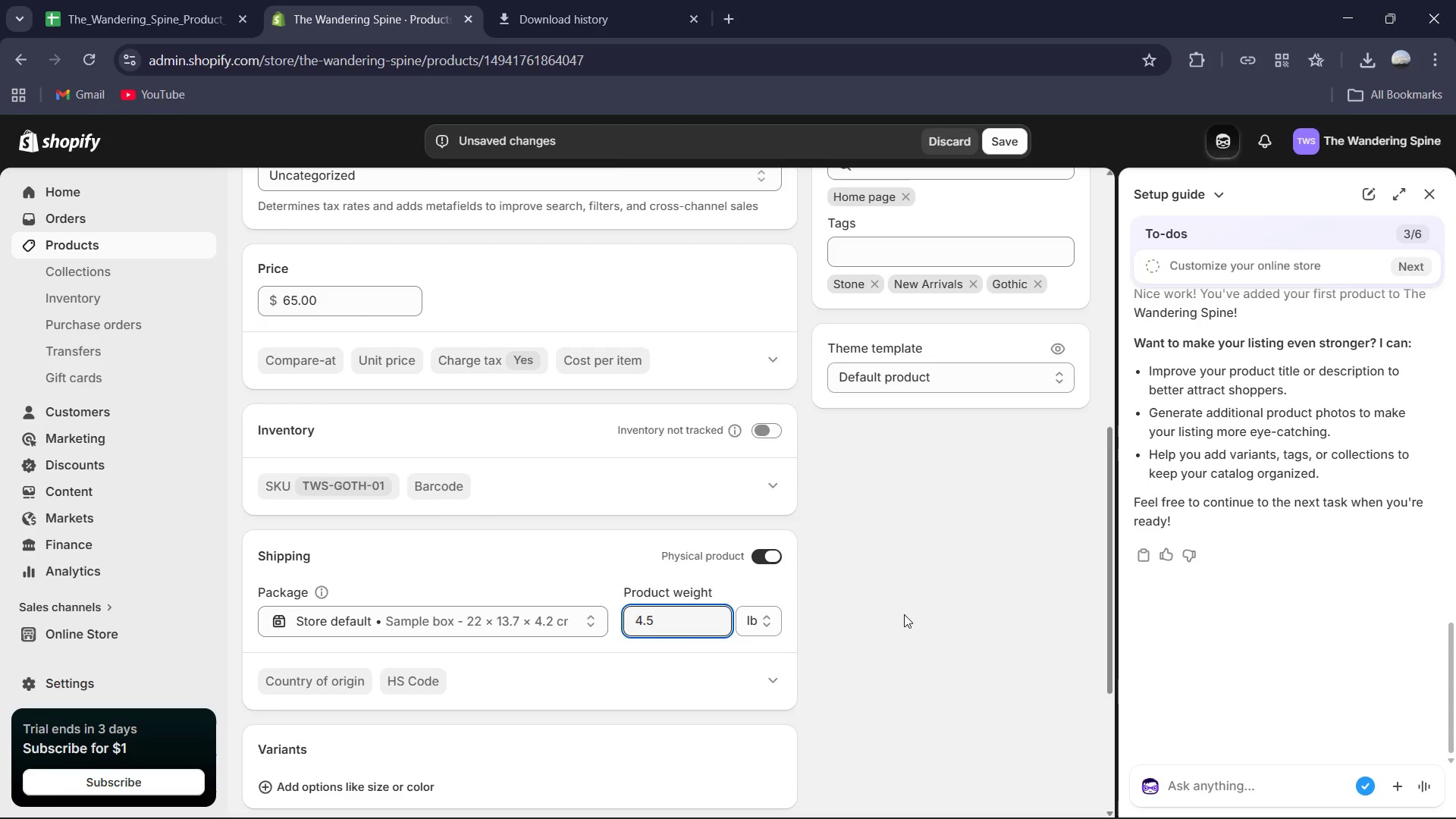 
left_click([905, 613])
 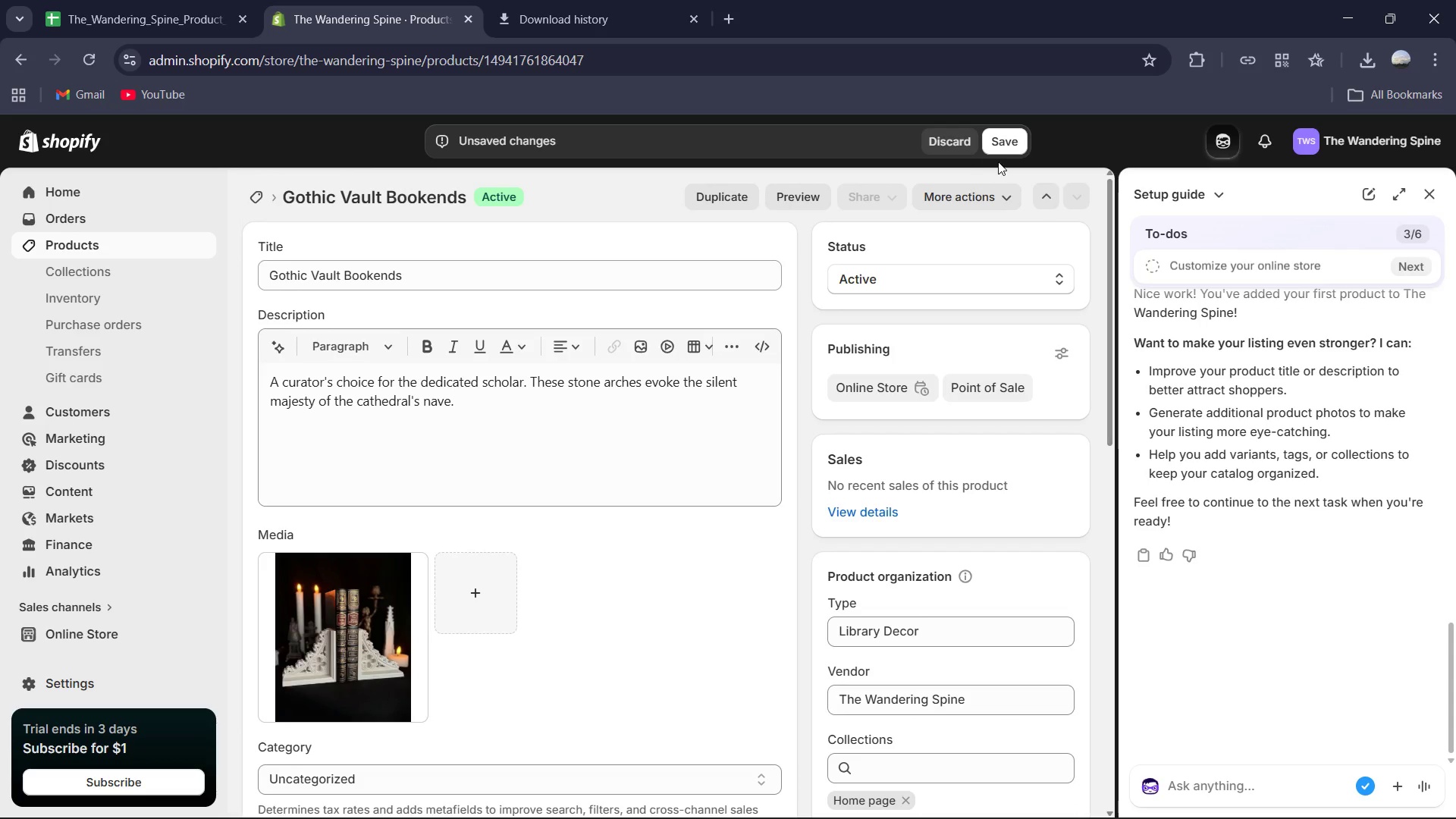 
left_click([1006, 138])
 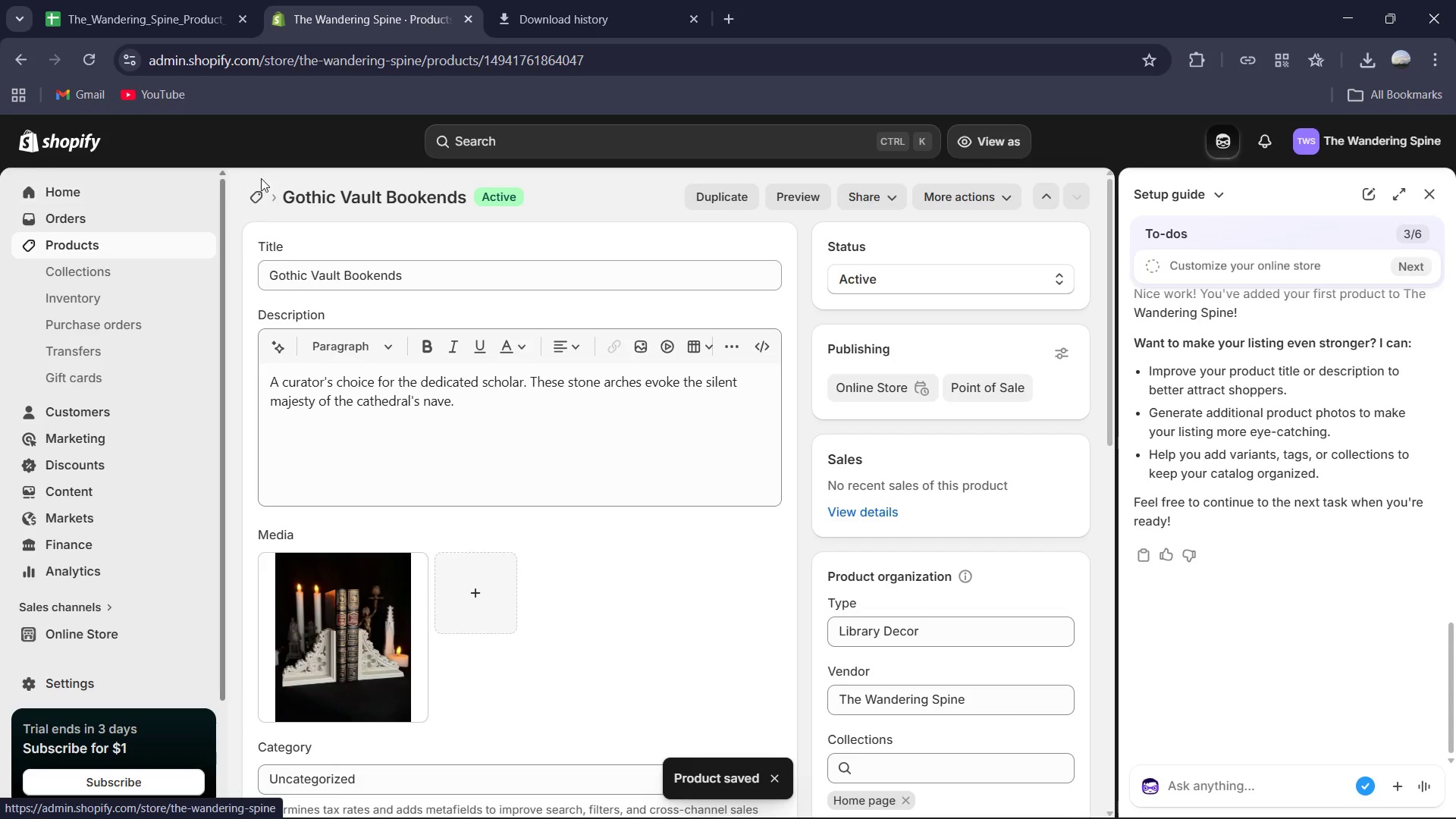 
wait(6.44)
 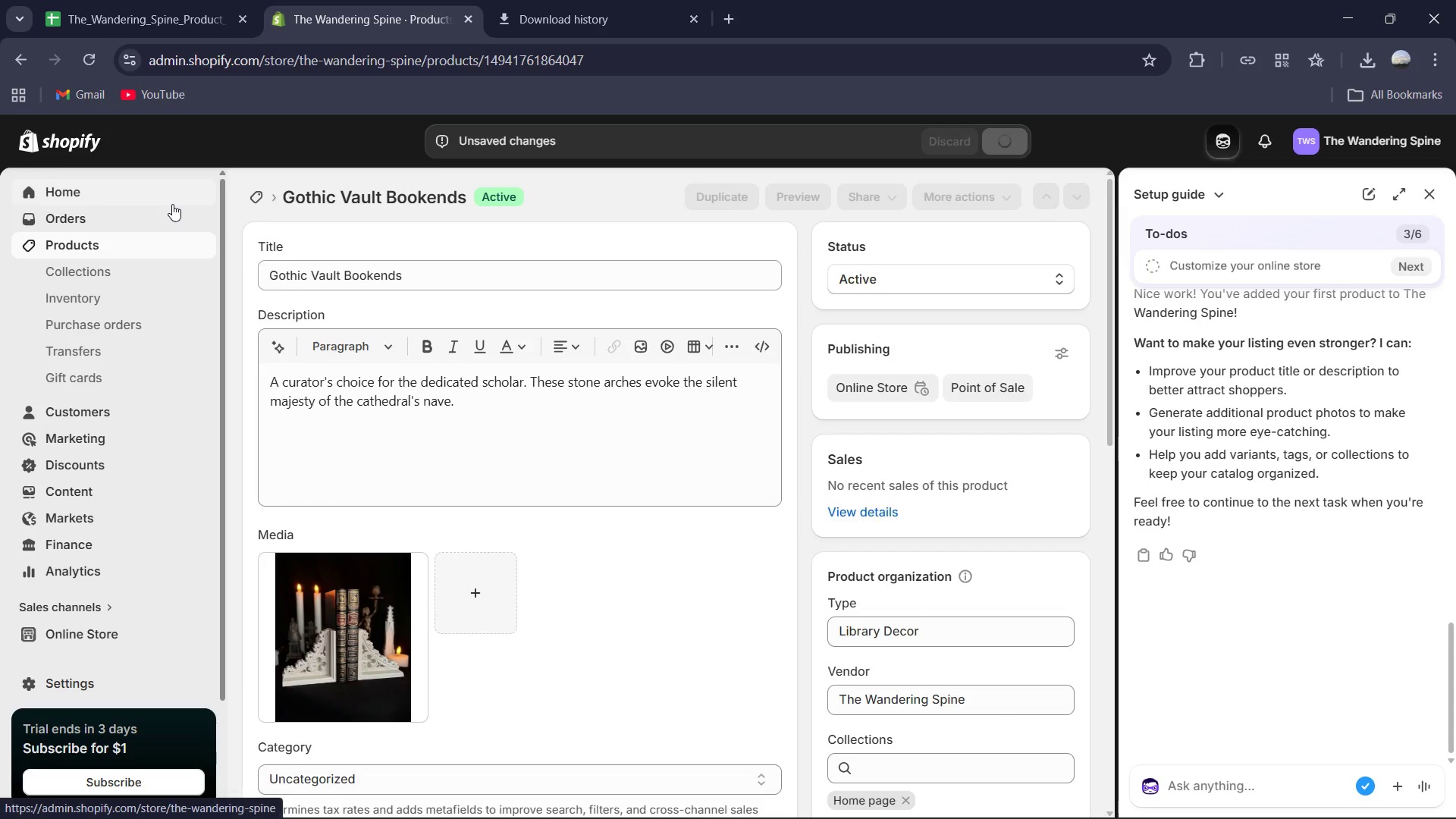 
left_click([252, 198])
 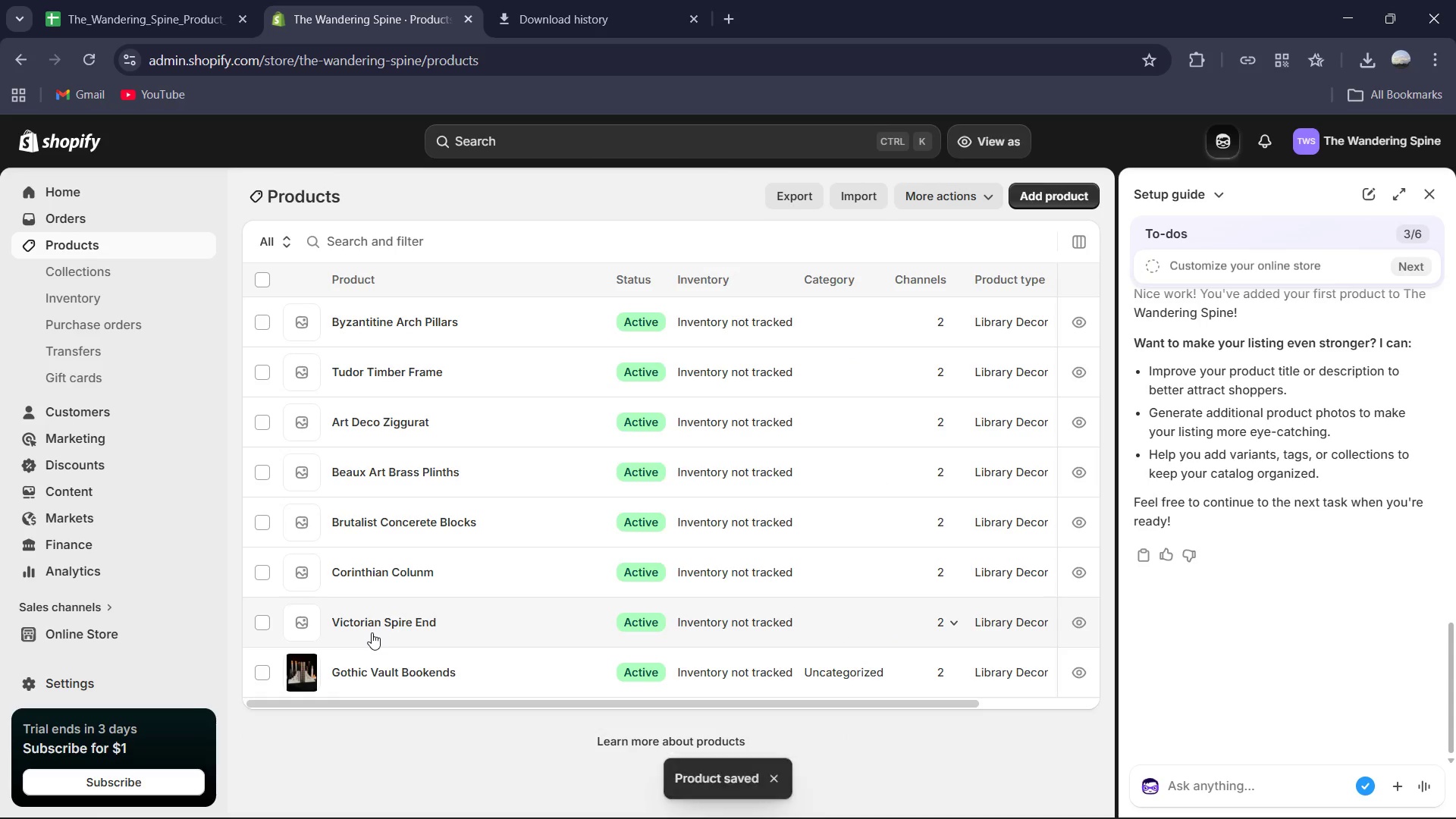 
left_click([369, 627])
 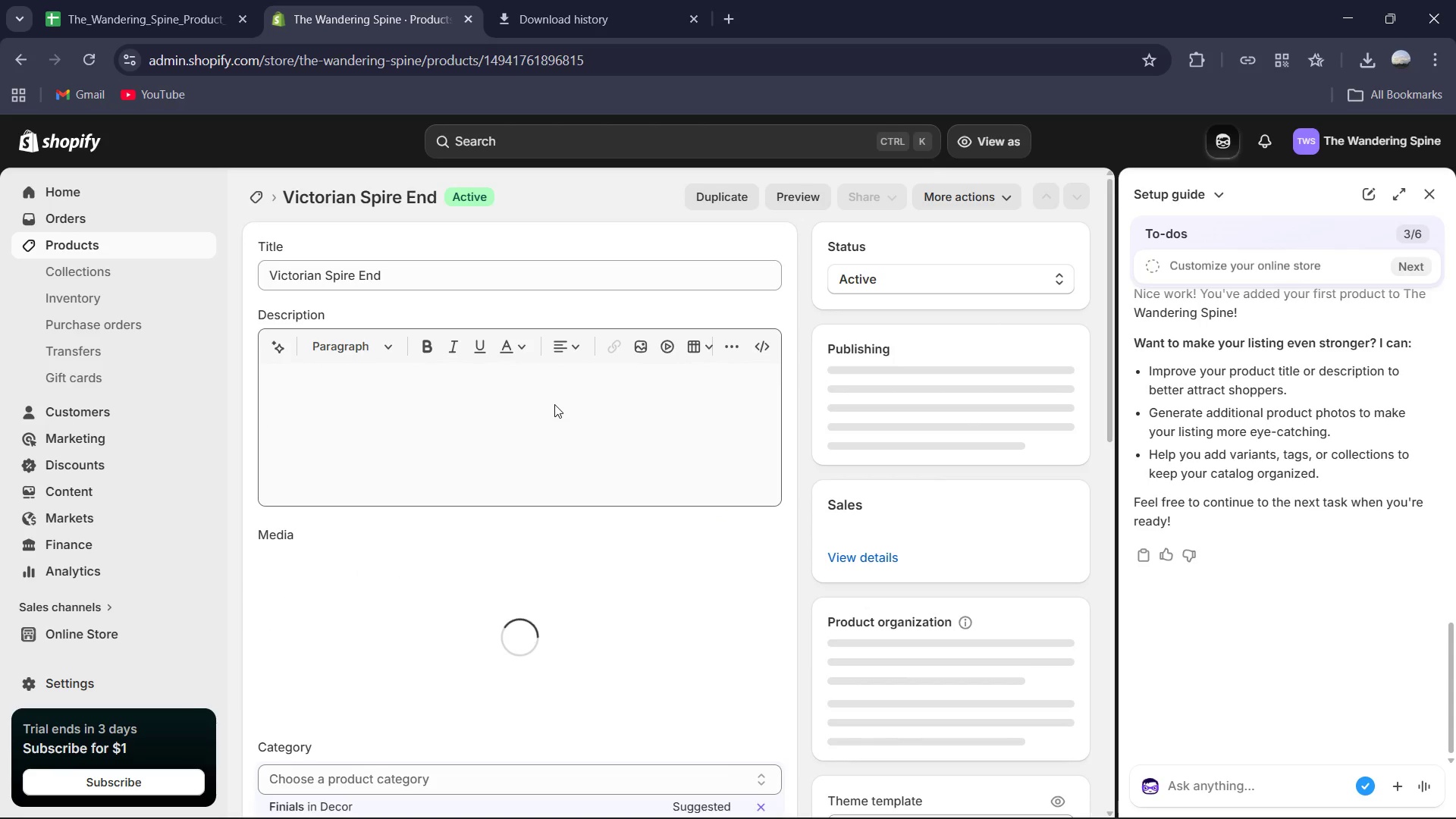 
mouse_move([708, 514])
 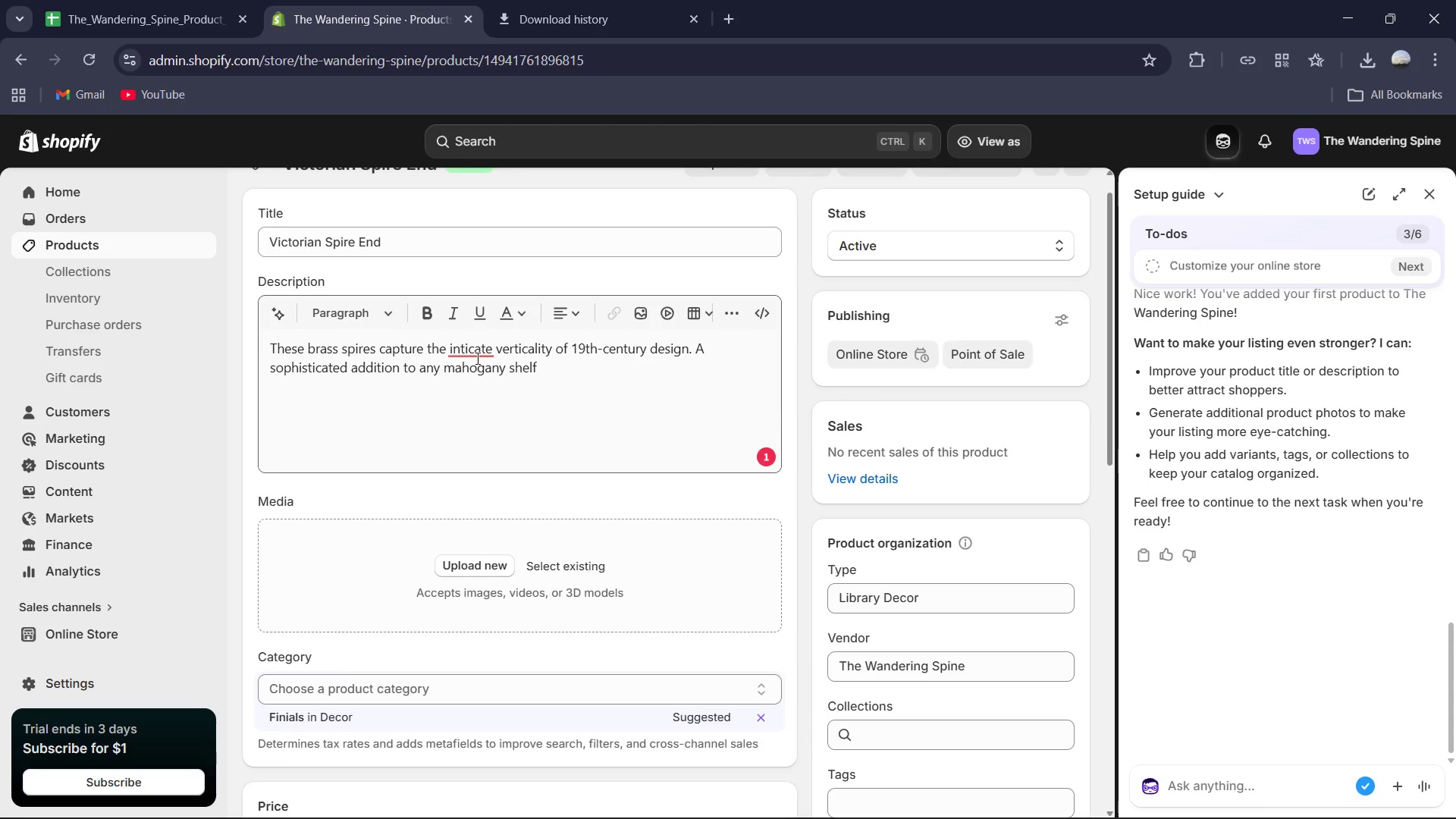 
left_click([476, 358])
 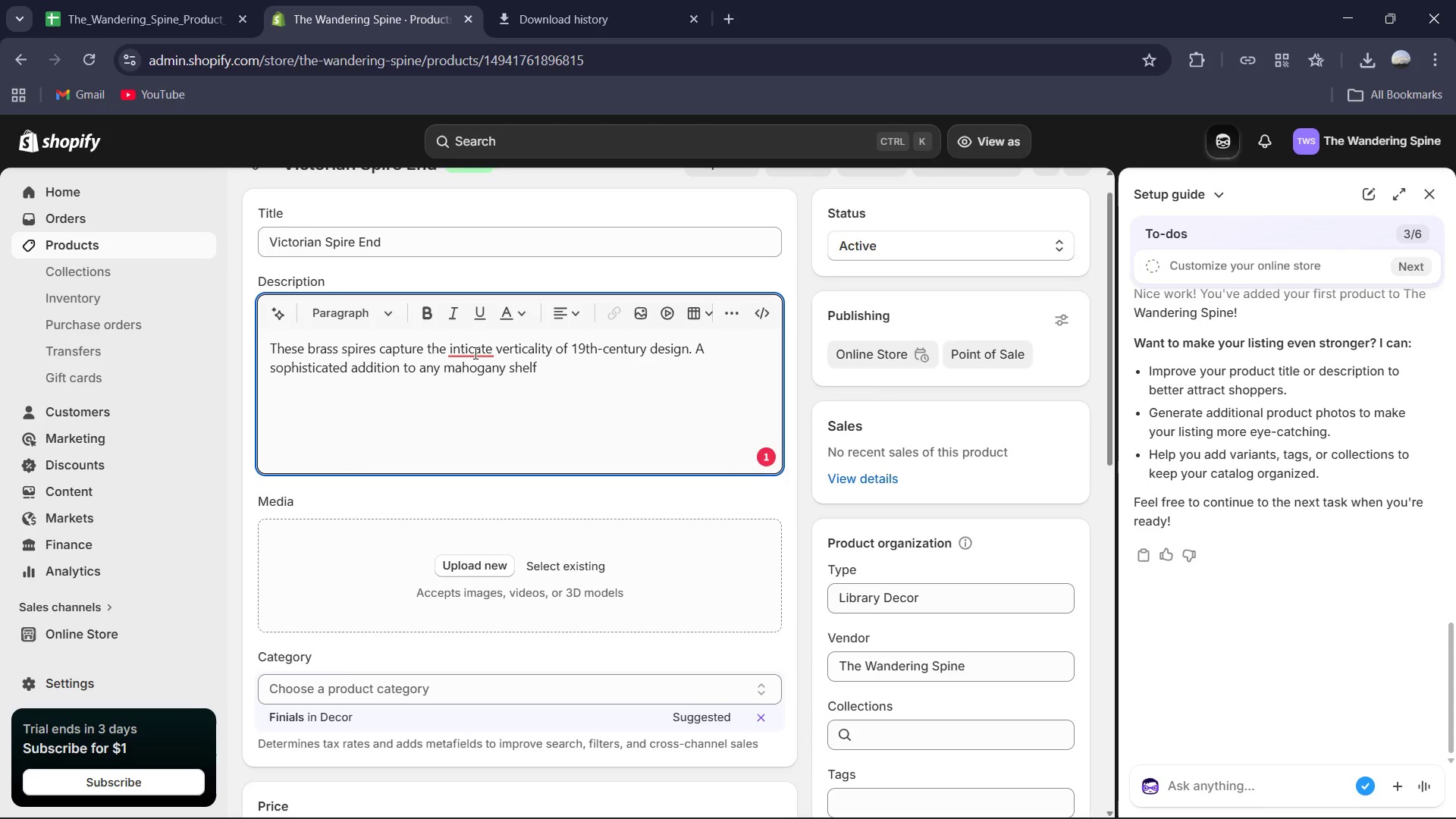 
left_click([472, 349])
 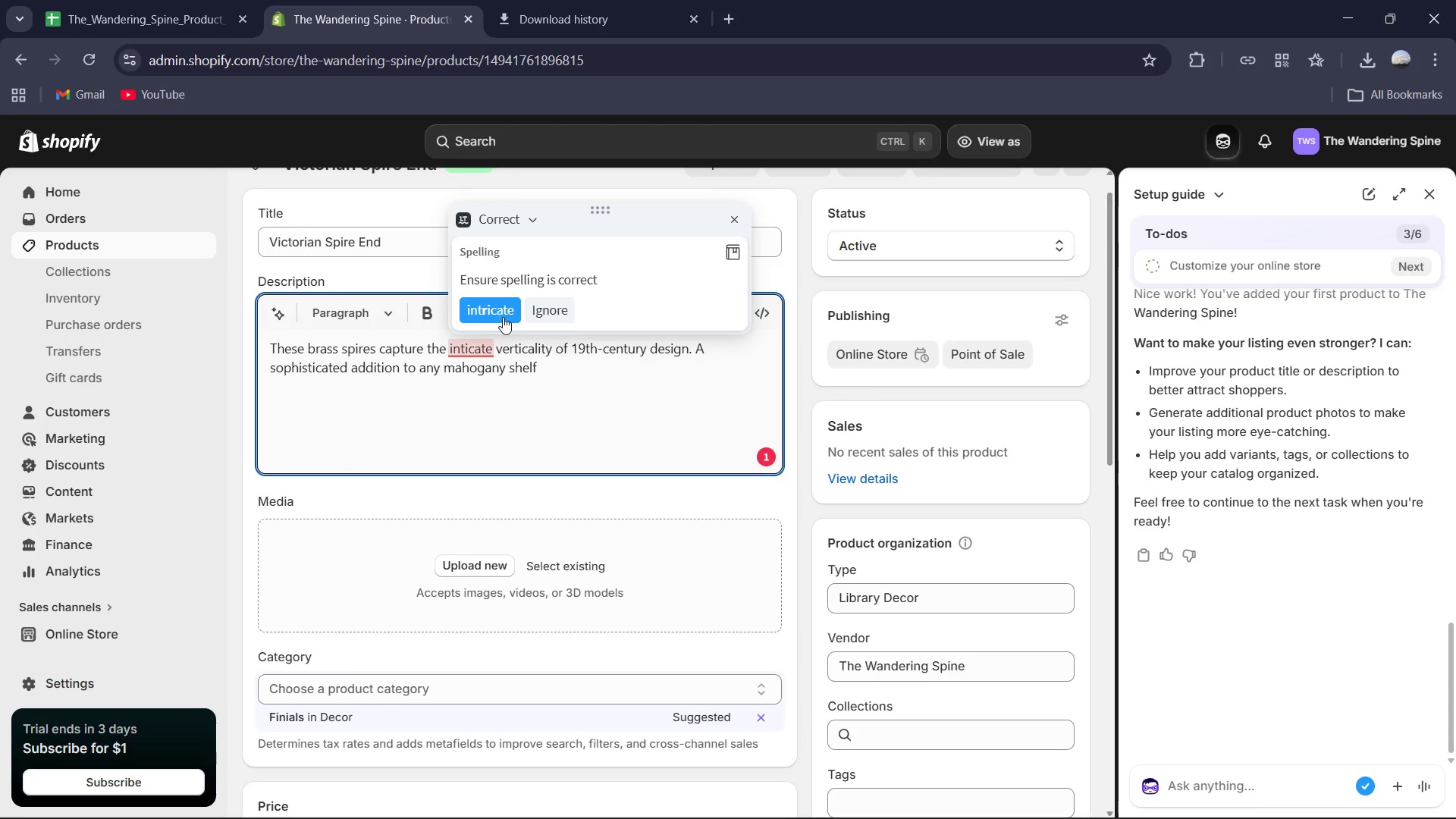 
left_click([500, 313])
 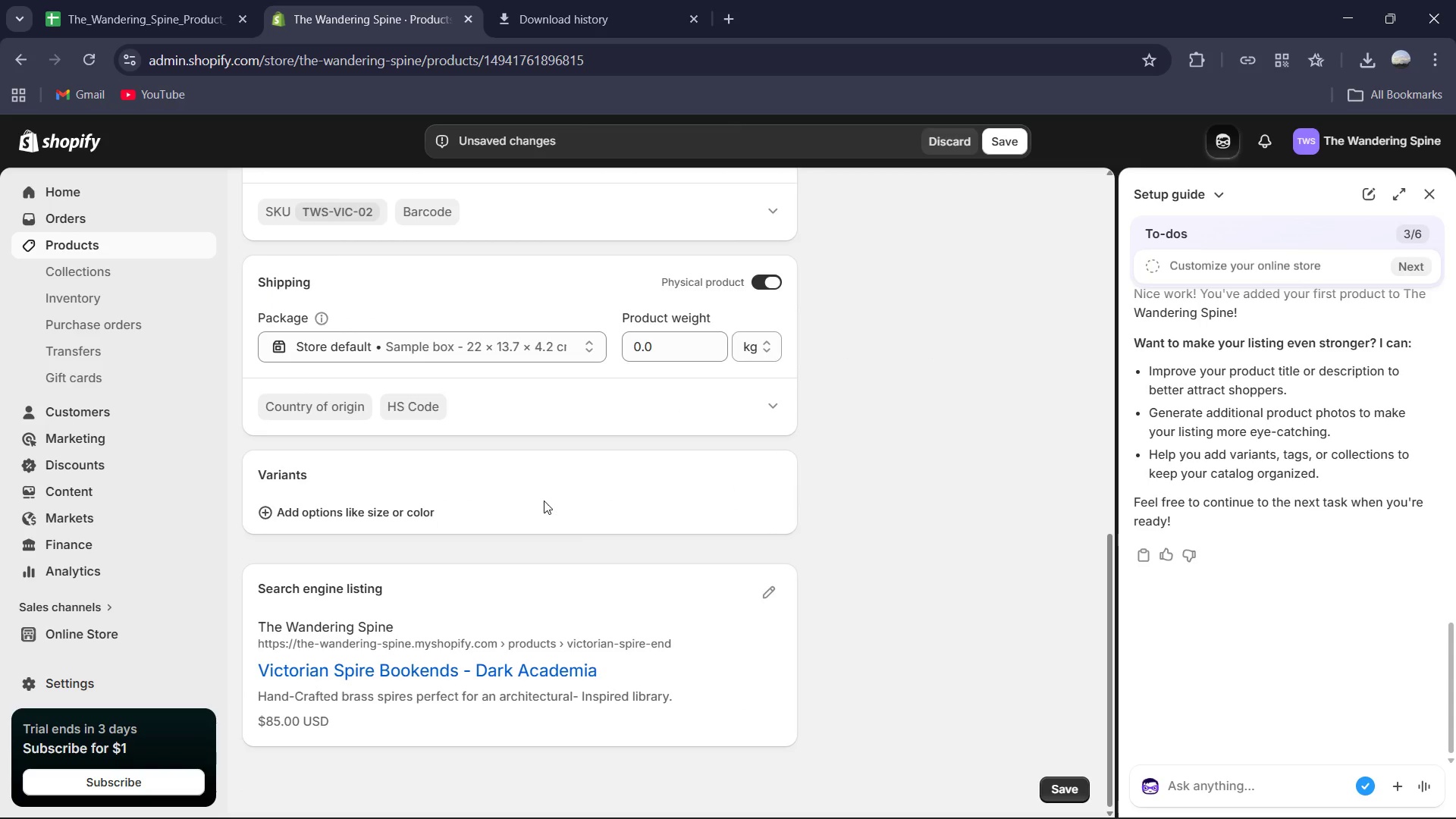 
wait(6.08)
 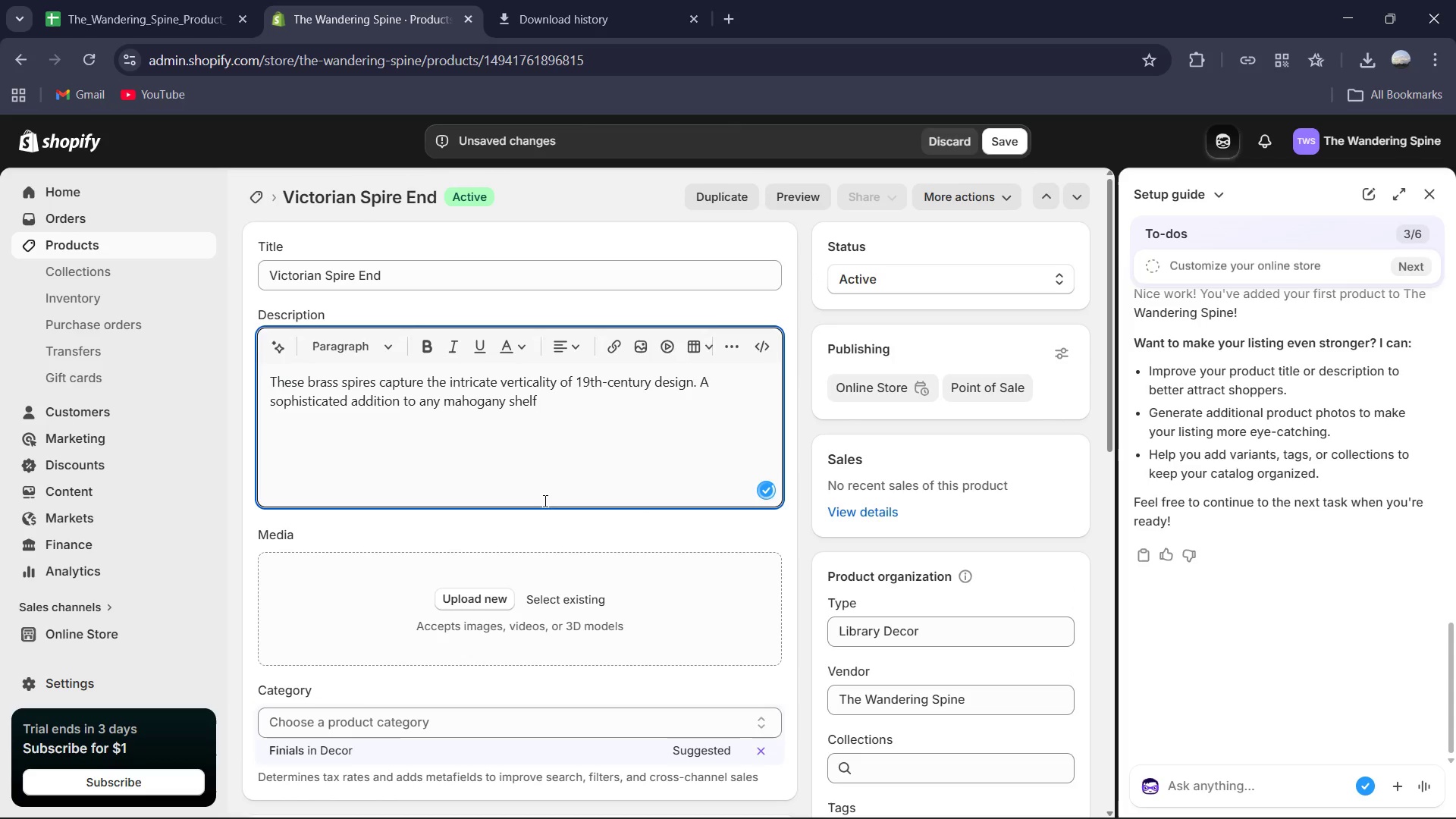 
left_click([765, 598])
 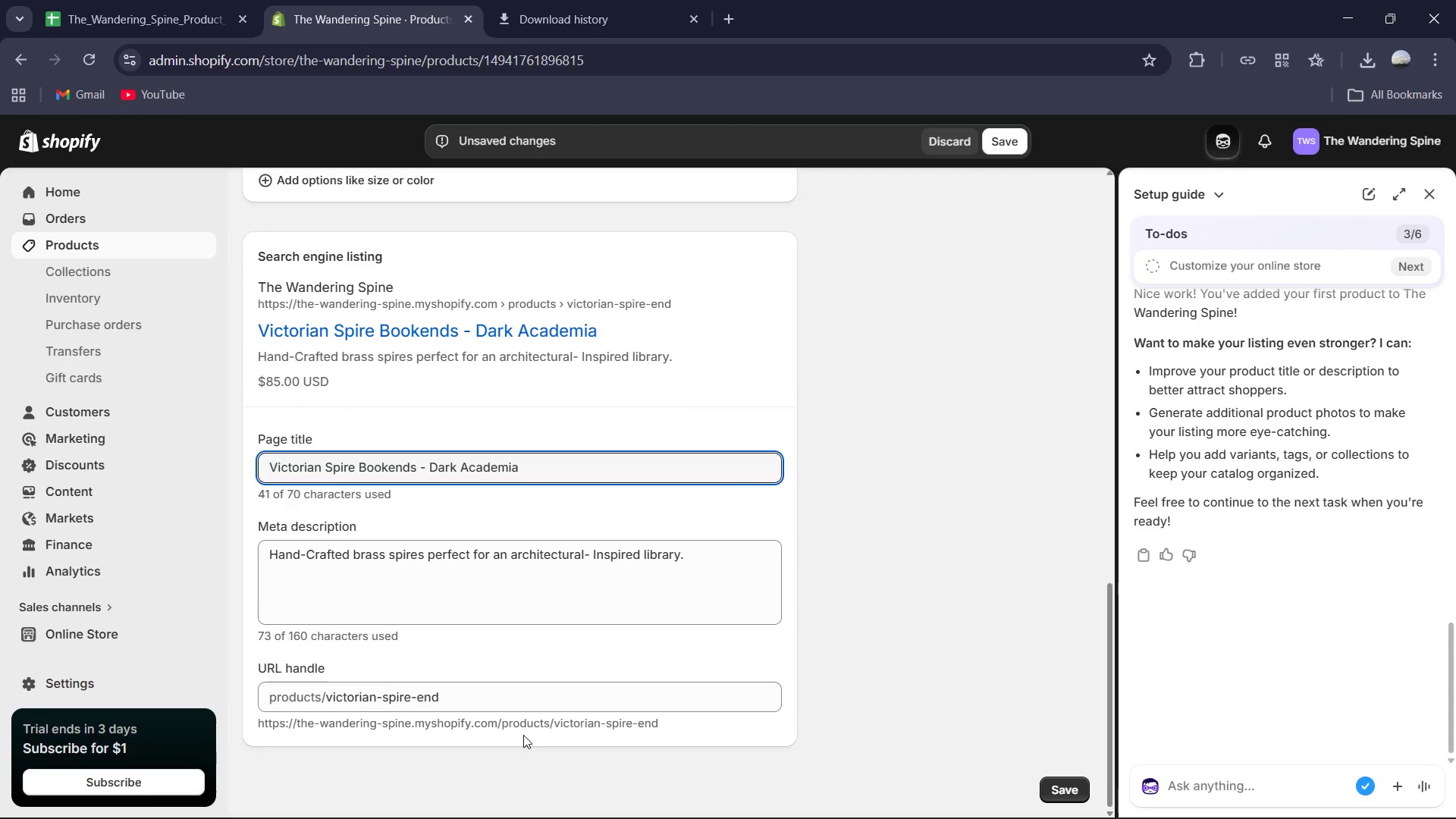 
left_click([536, 604])
 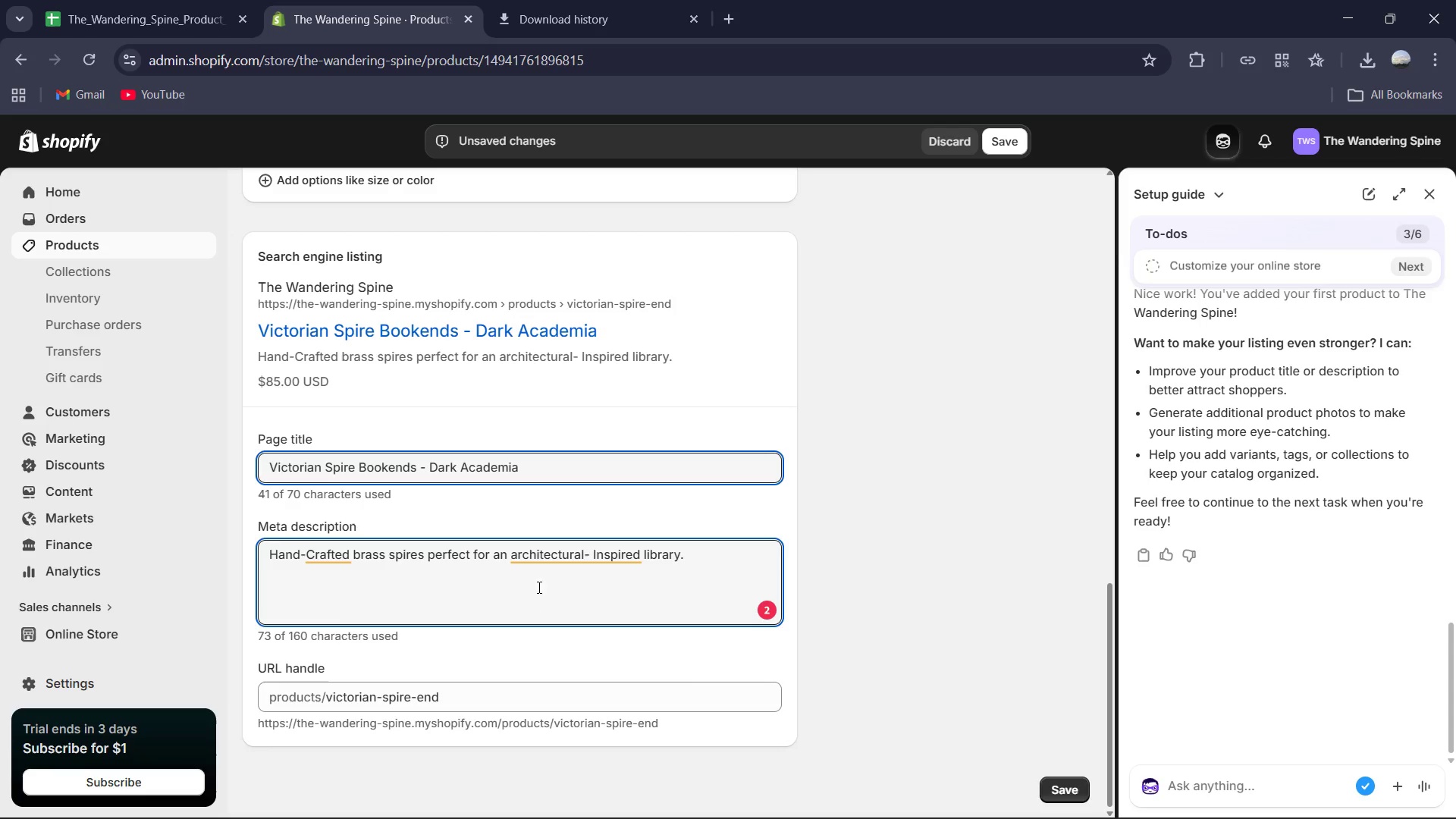 
left_click([539, 556])